 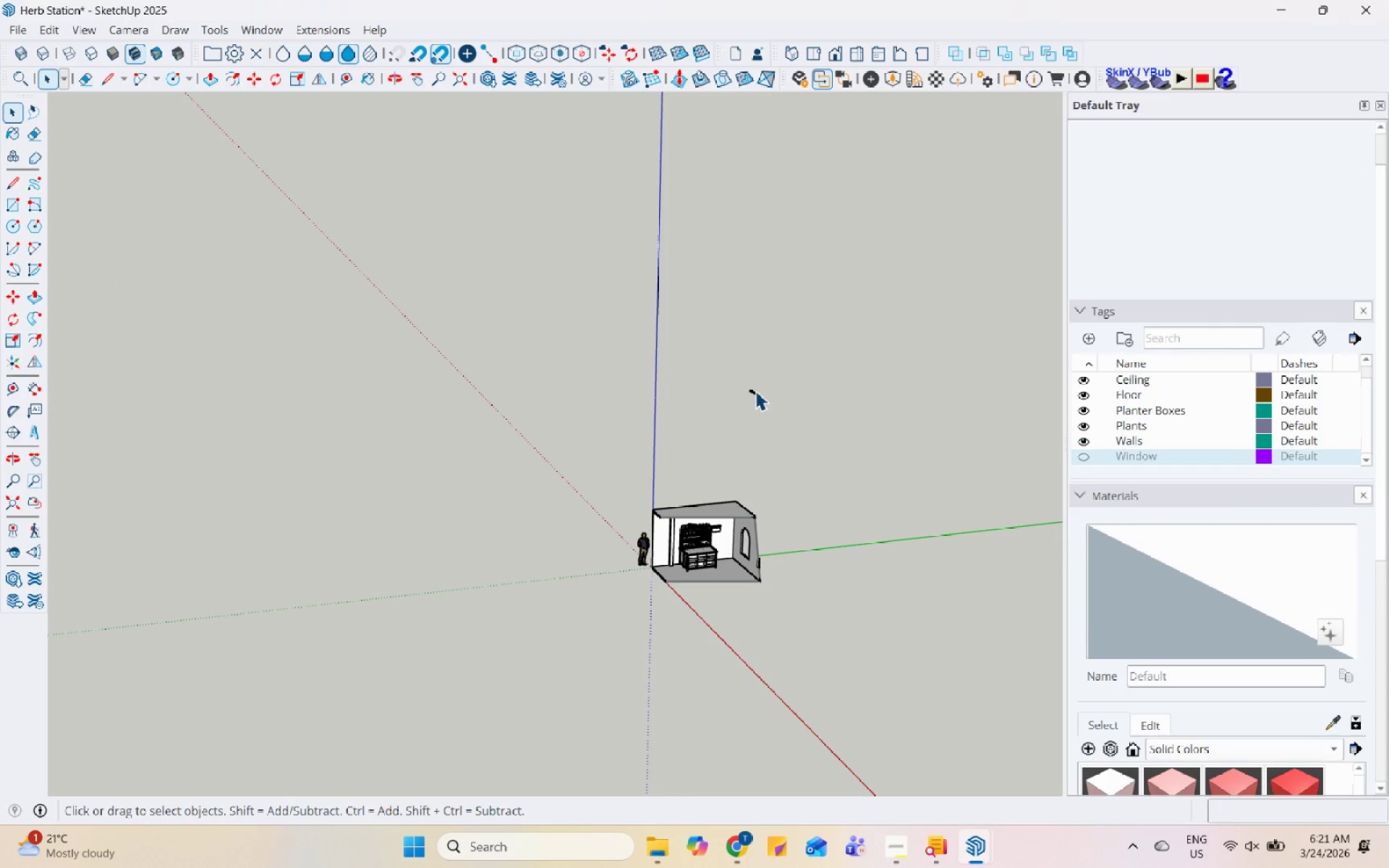 
left_click([755, 391])
 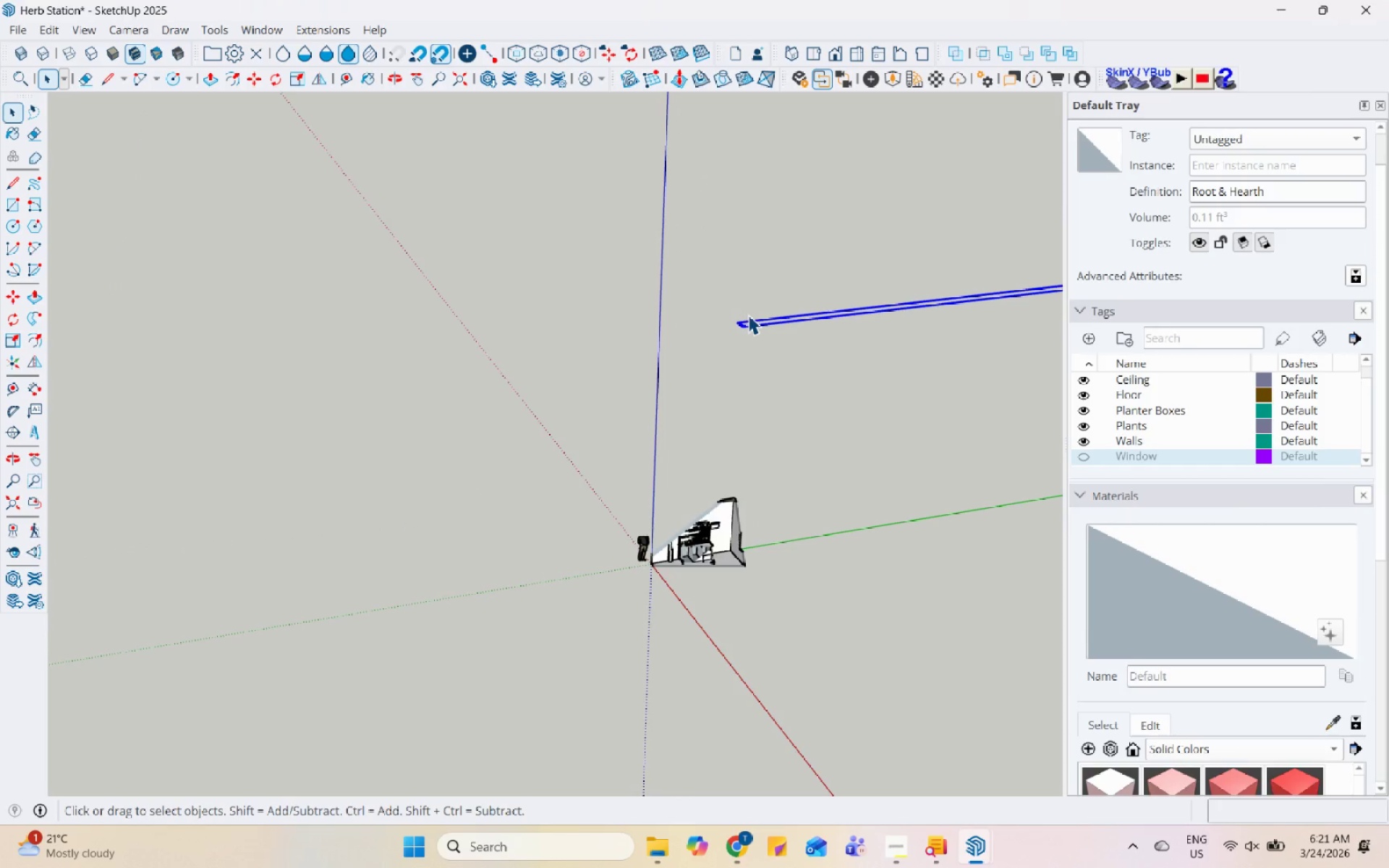 
scroll: coordinate [752, 405], scroll_direction: up, amount: 4.0
 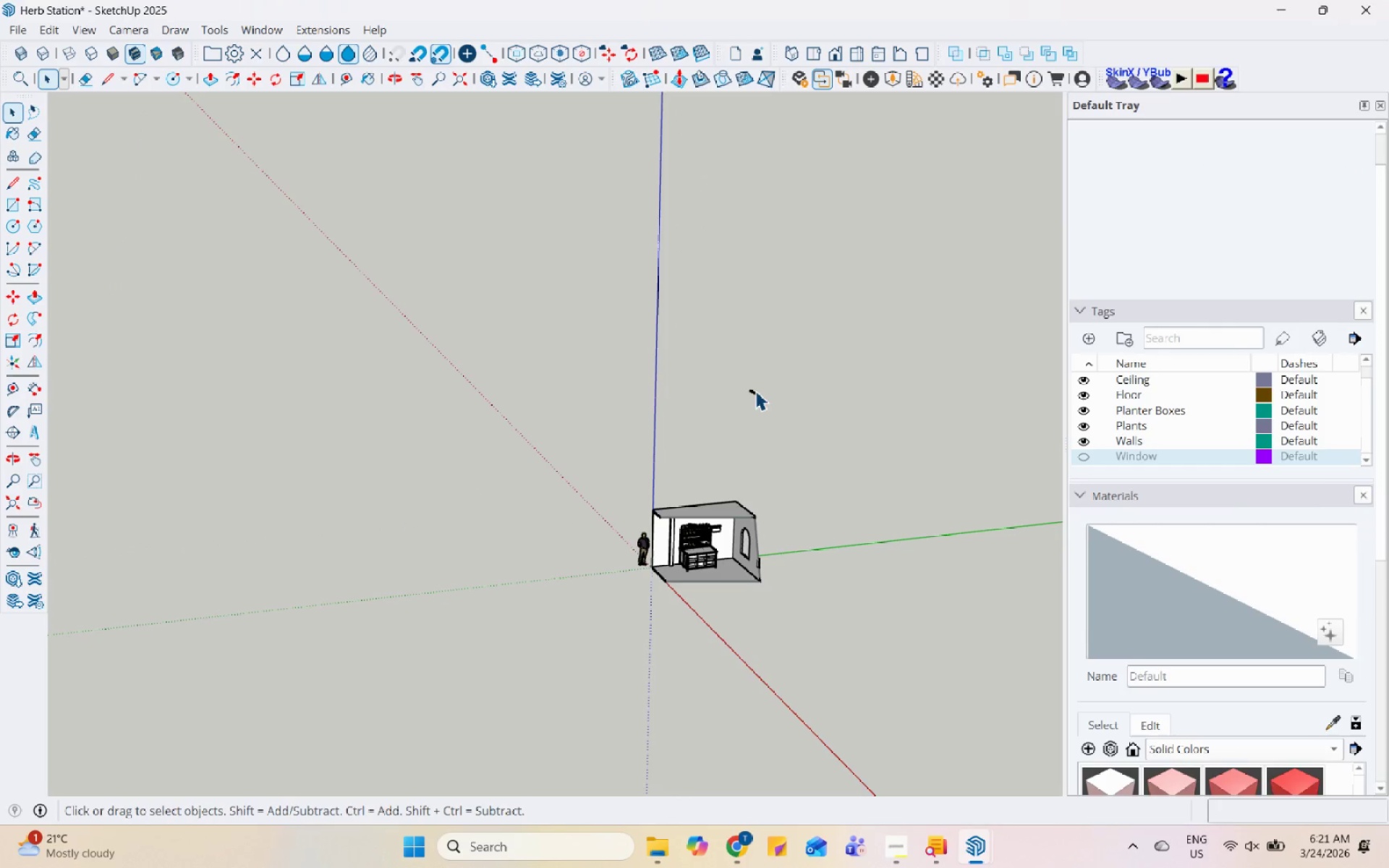 
key(Control+Z)
 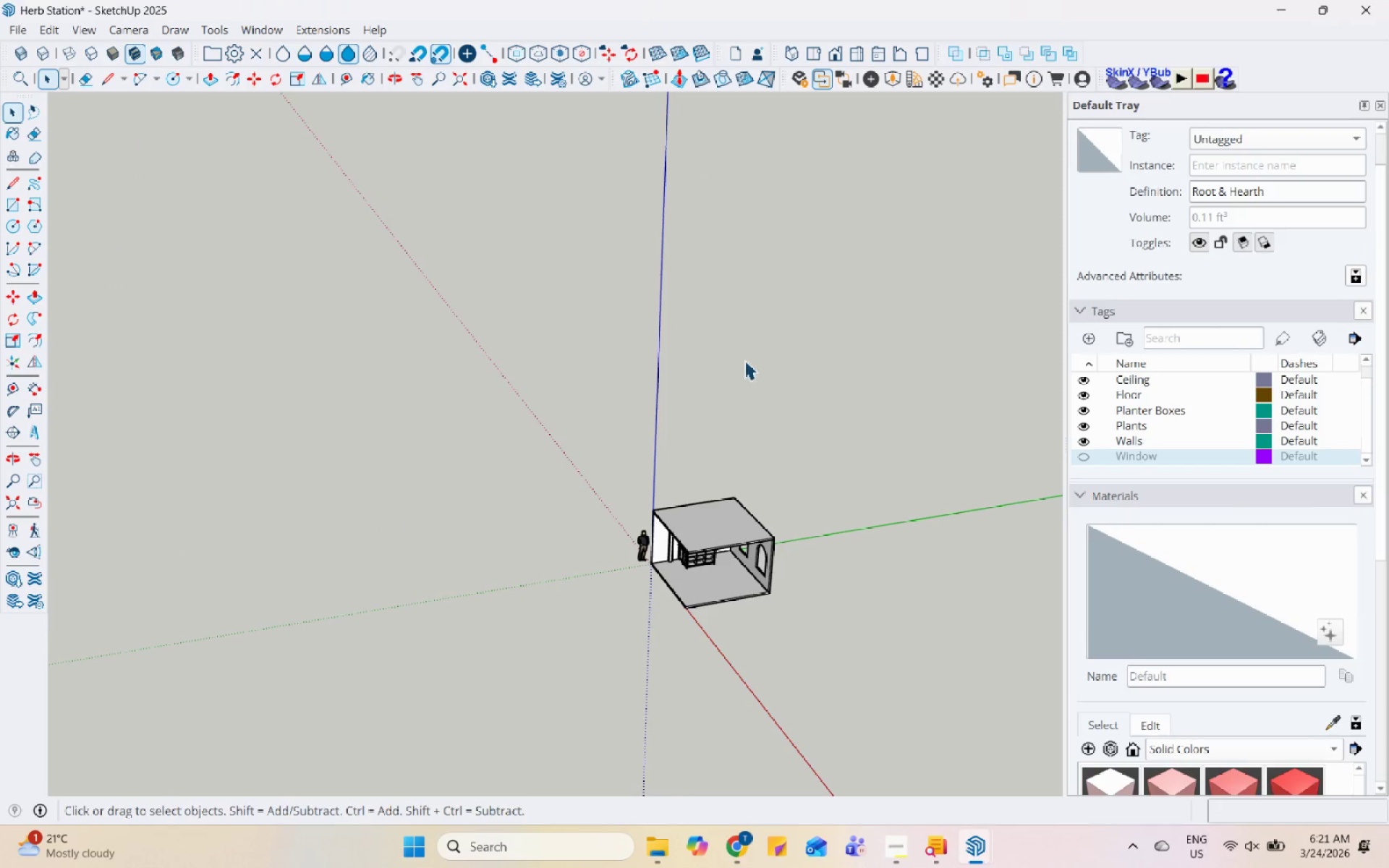 
left_click([764, 484])
 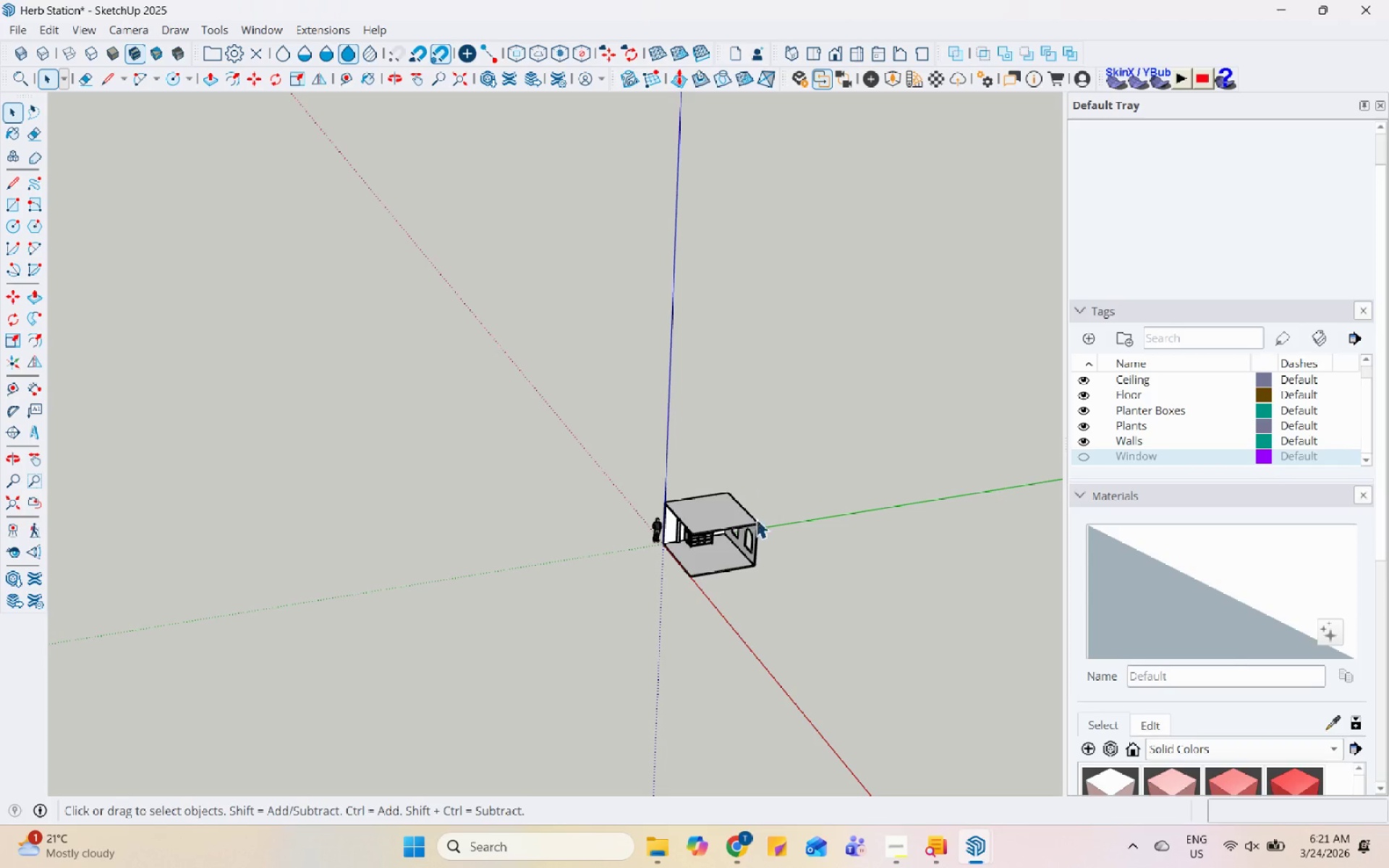 
scroll: coordinate [754, 540], scroll_direction: up, amount: 21.0
 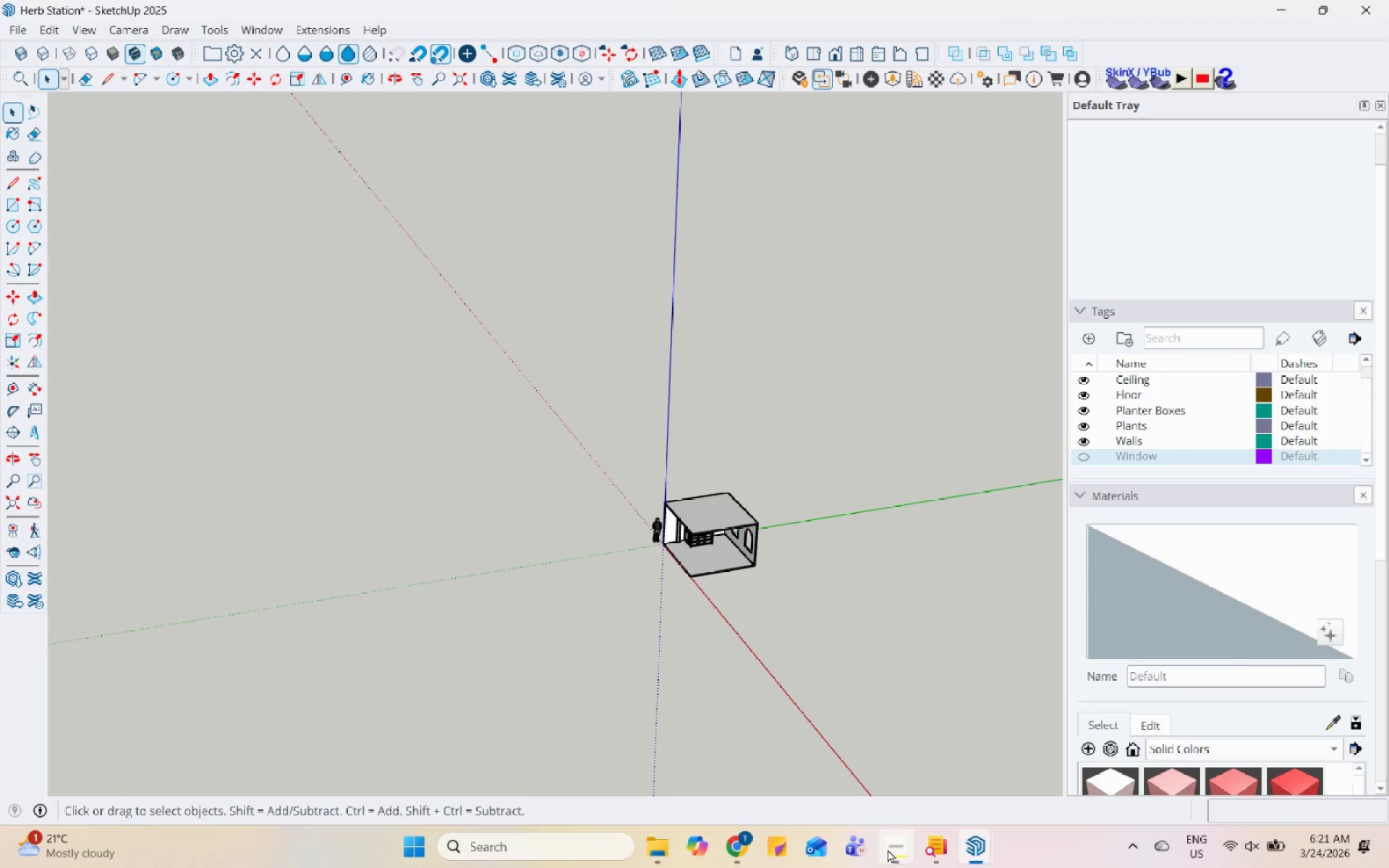 
left_click([888, 849])